 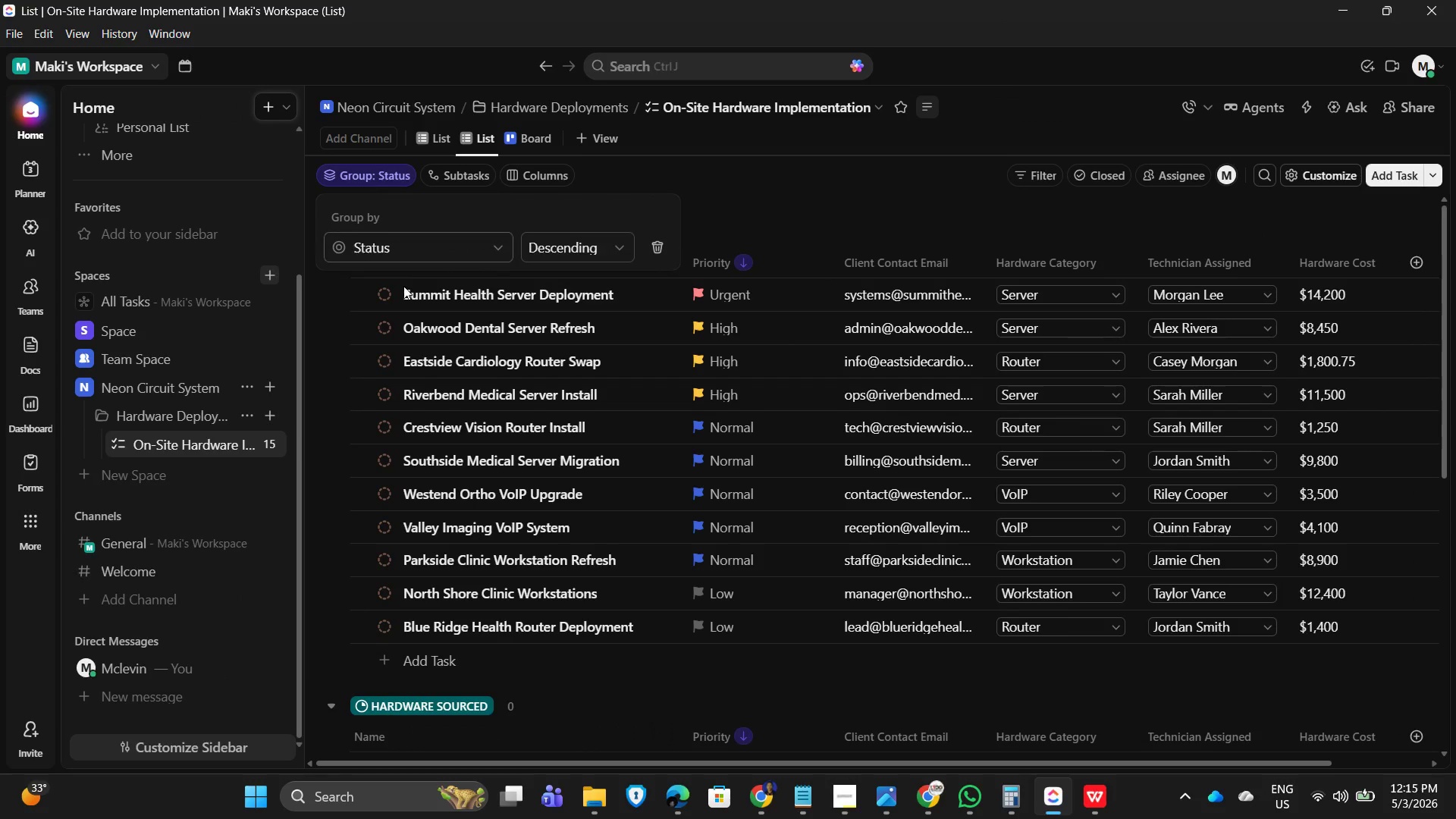 
left_click([493, 250])
 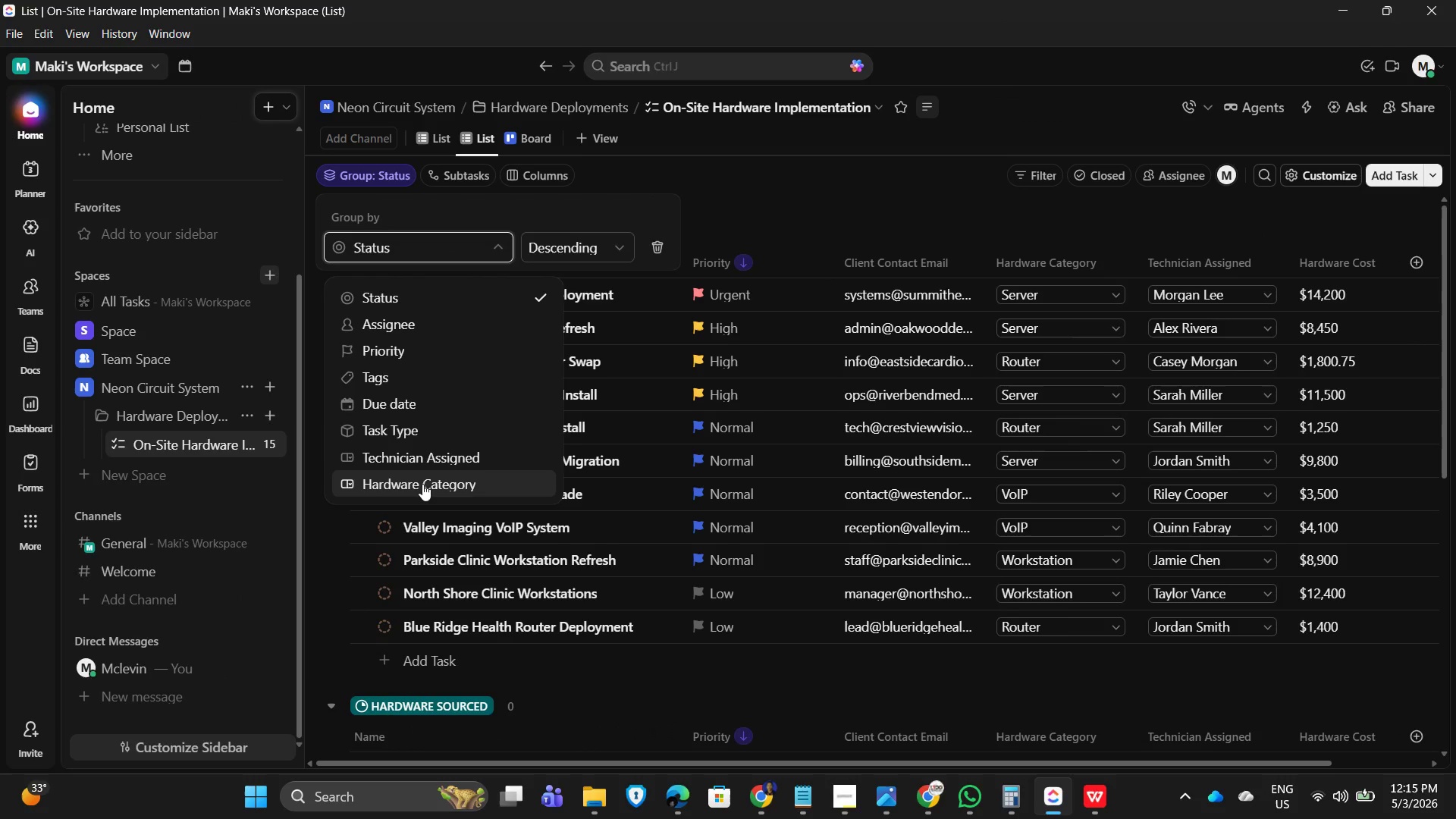 
left_click([422, 484])
 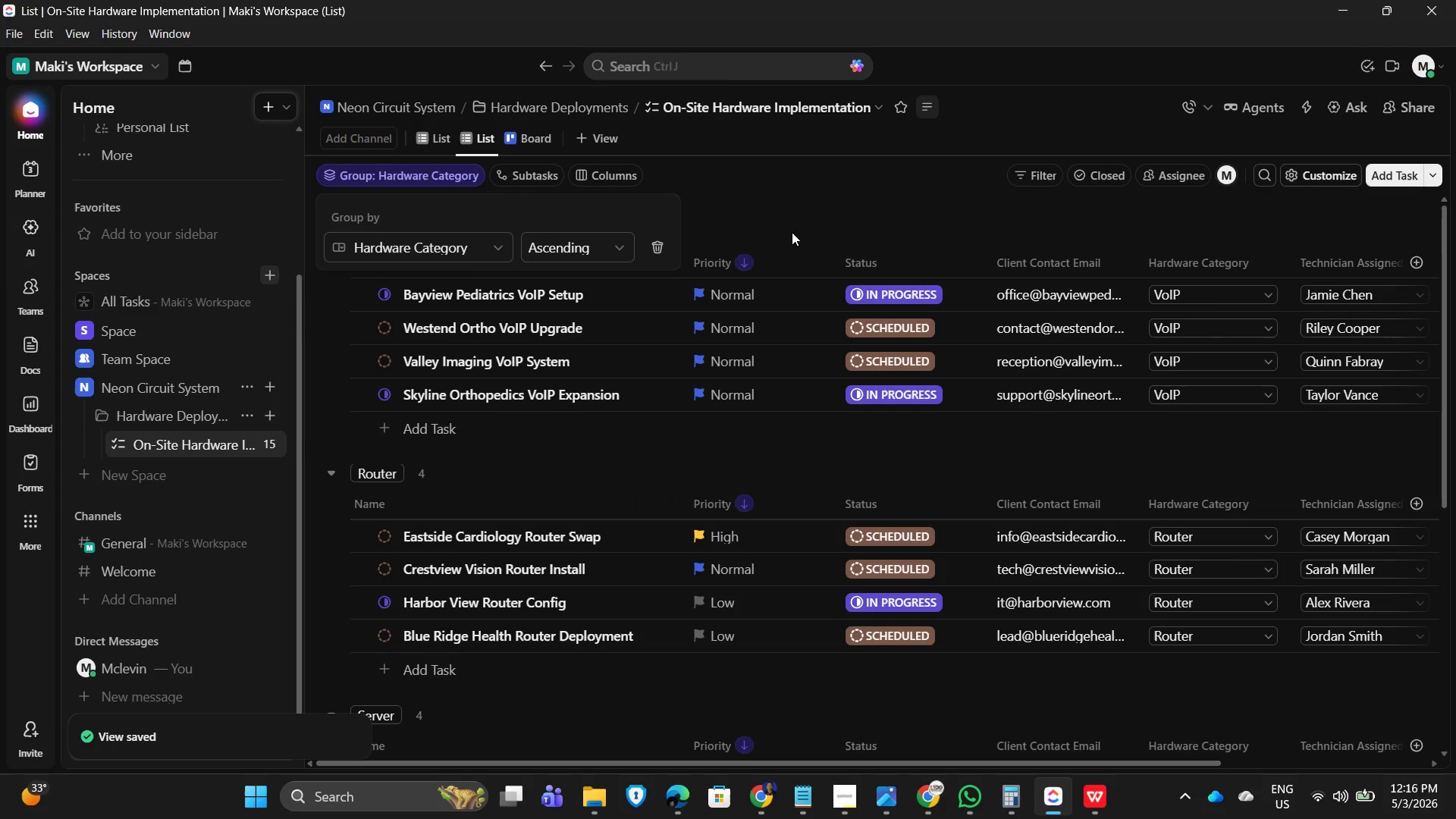 
scroll: coordinate [729, 545], scroll_direction: down, amount: 4.0
 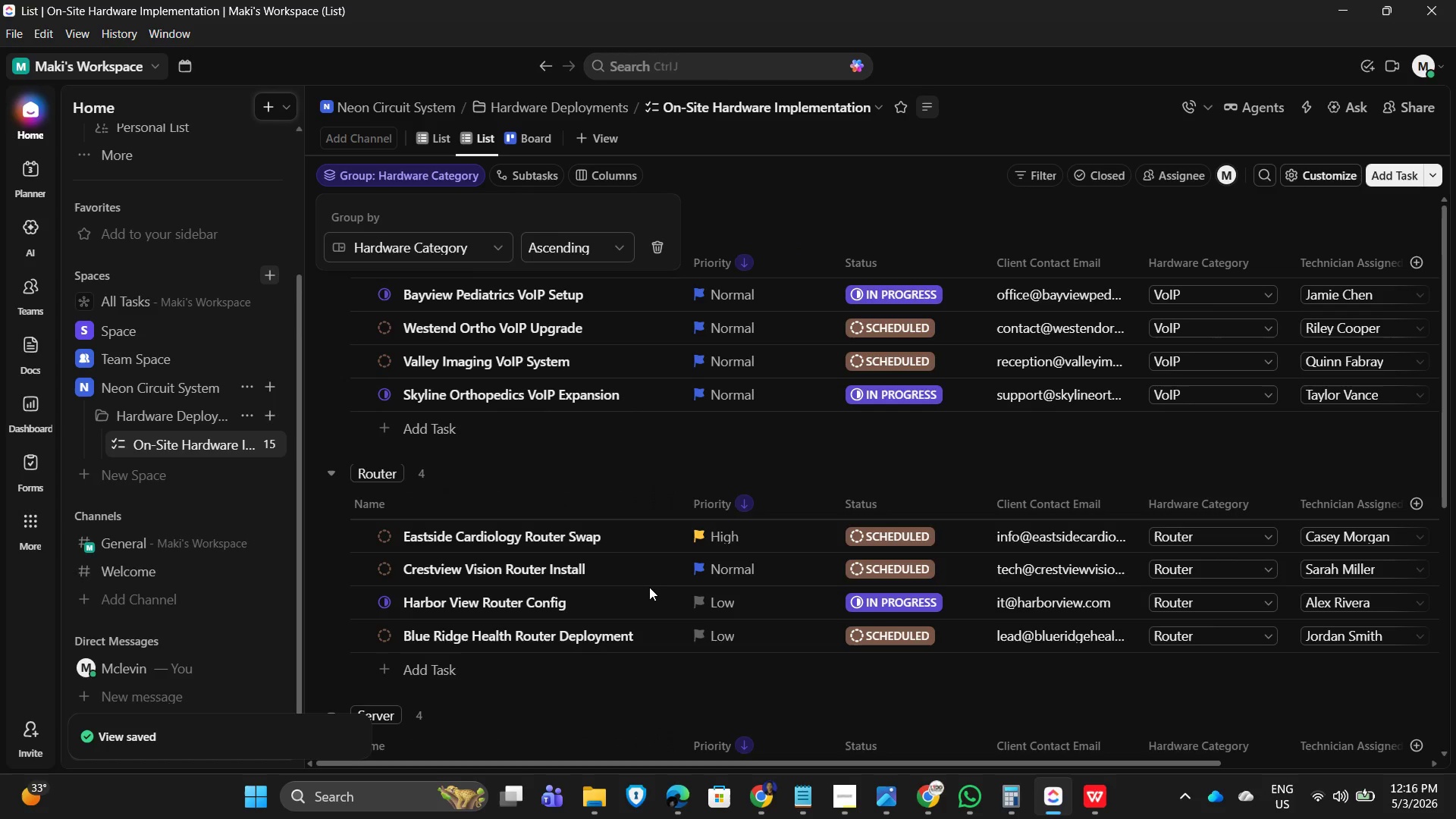 
scroll: coordinate [646, 582], scroll_direction: up, amount: 3.0
 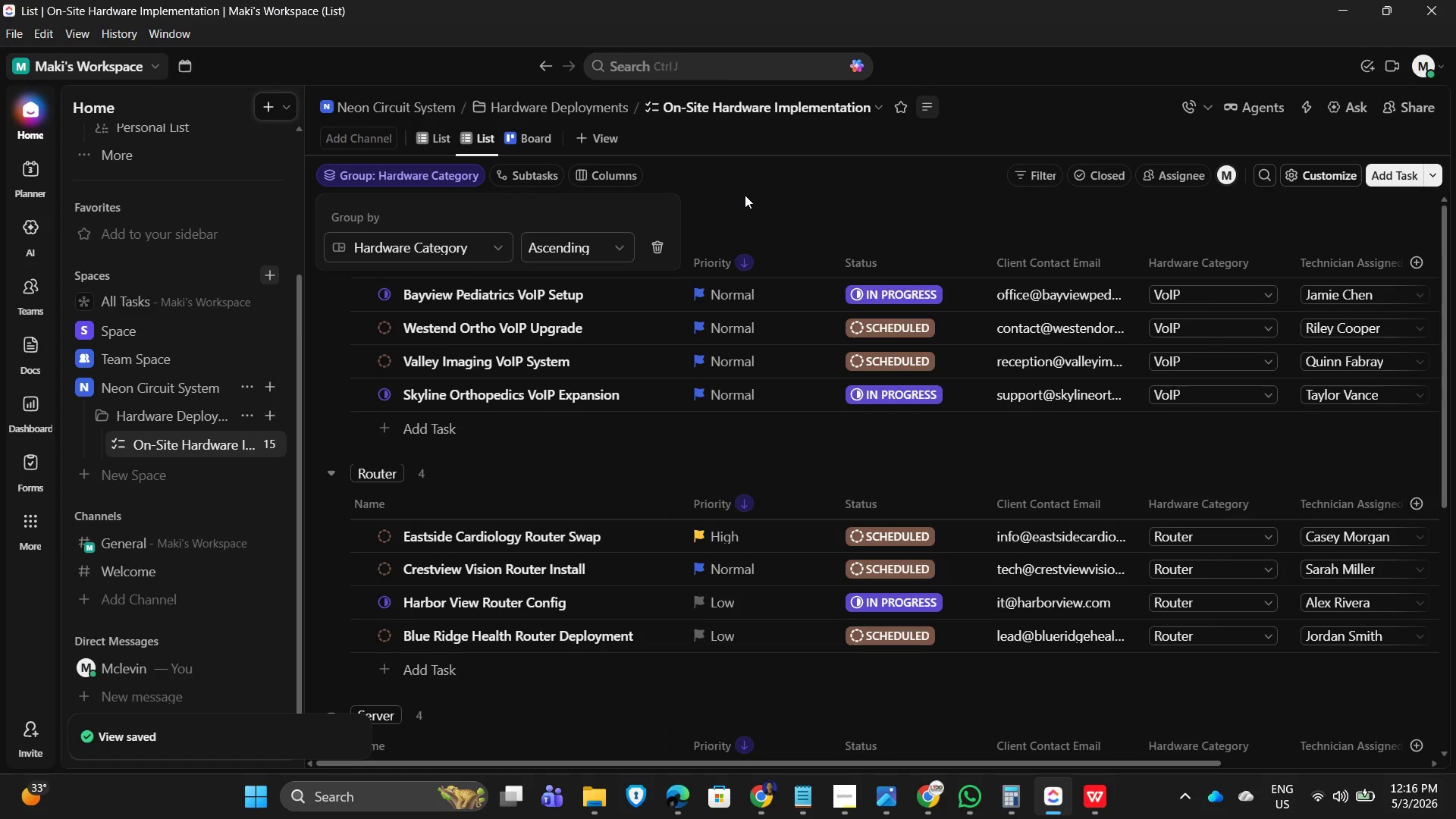 
left_click([745, 195])
 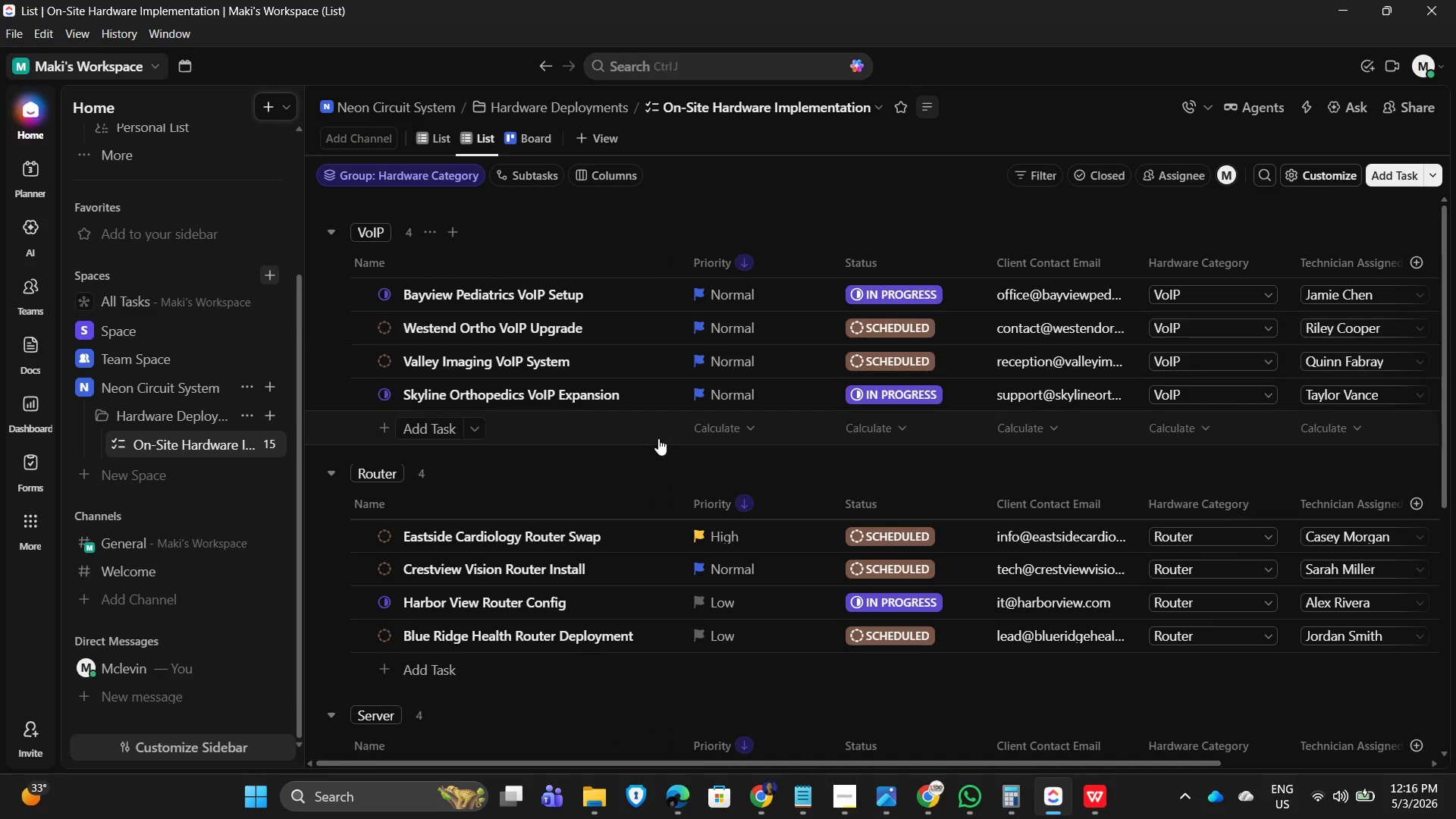 
scroll: coordinate [613, 475], scroll_direction: up, amount: 1.0
 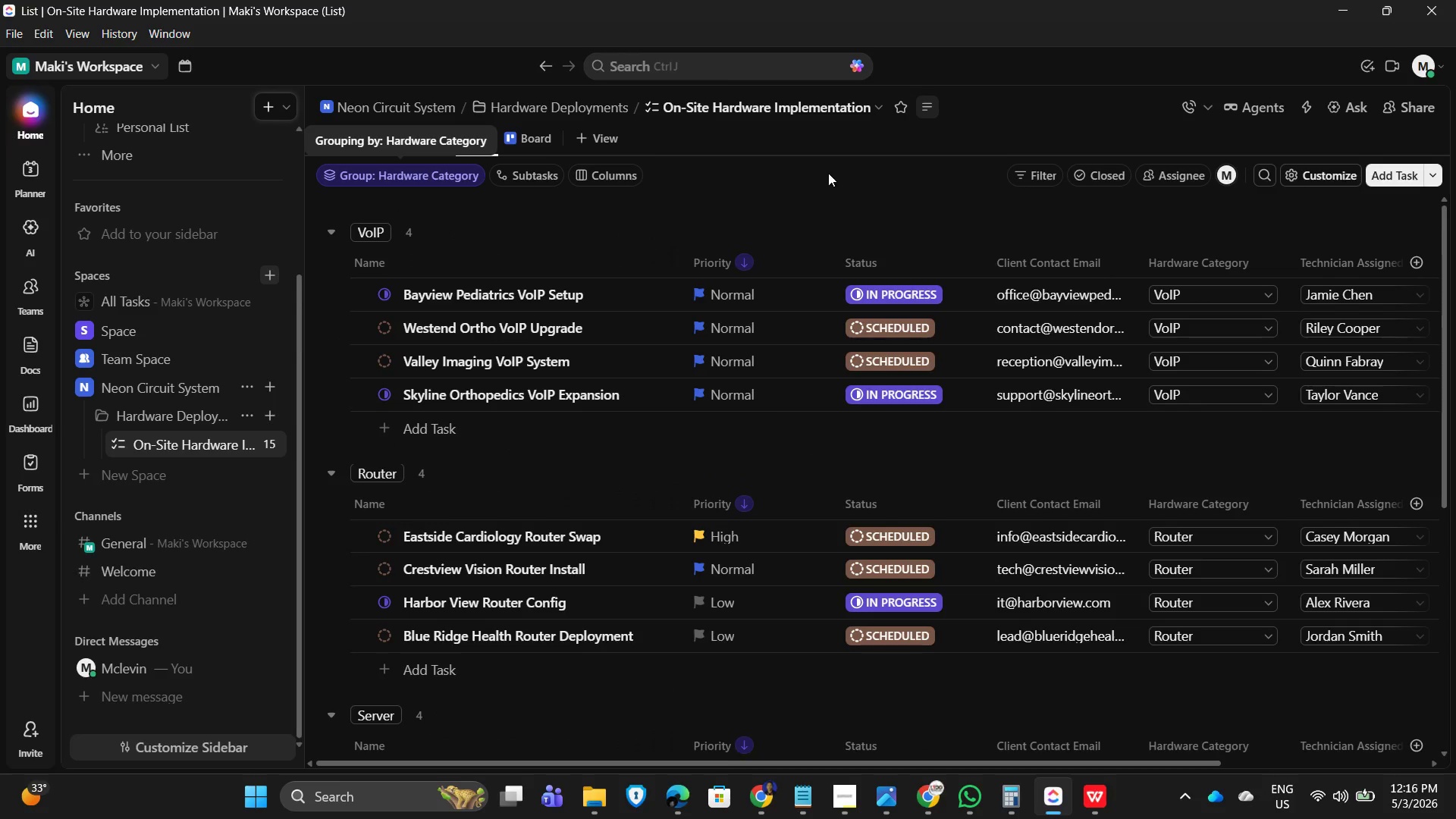 
key(Alt+Tab)